 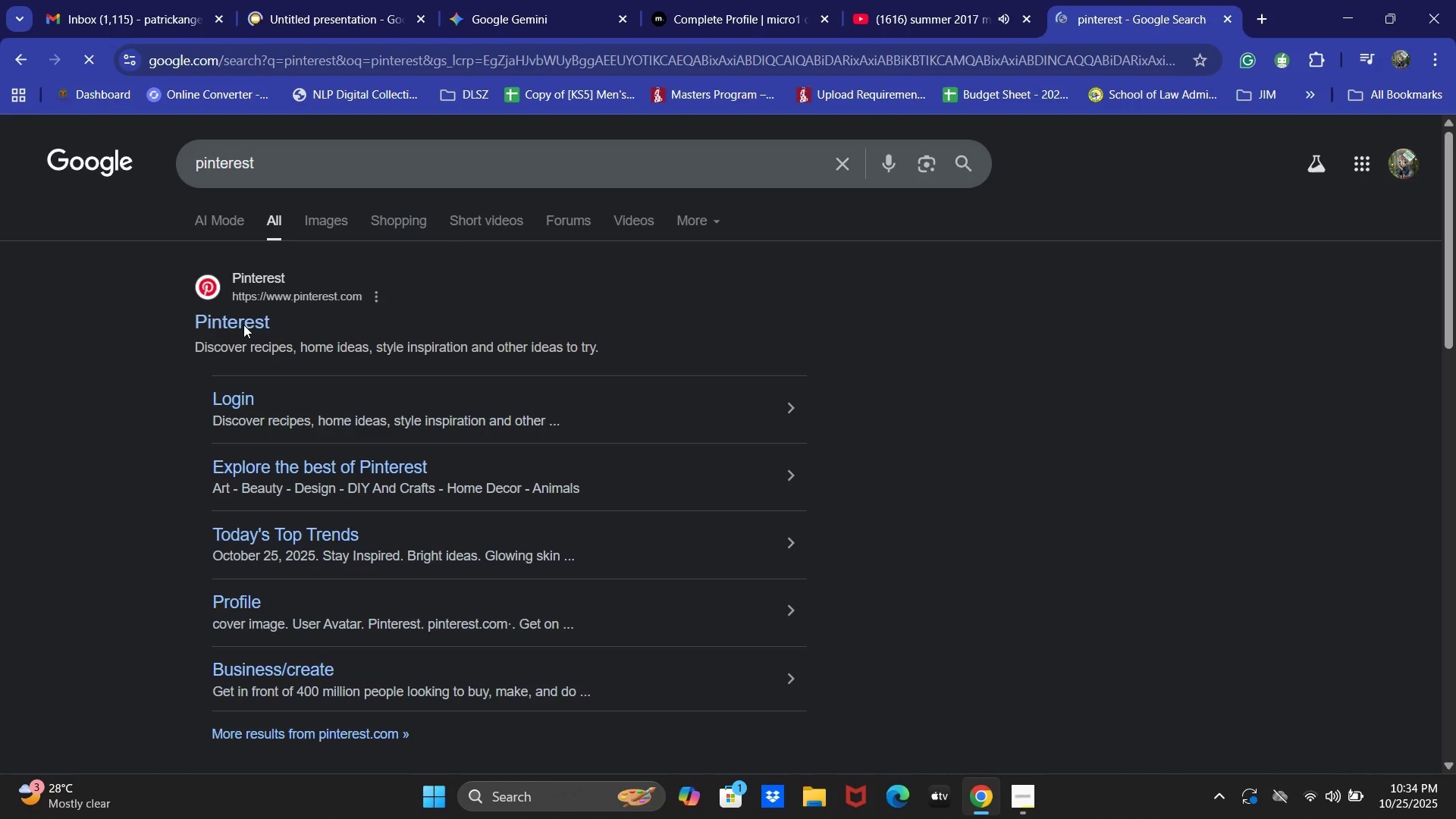 
triple_click([243, 325])
 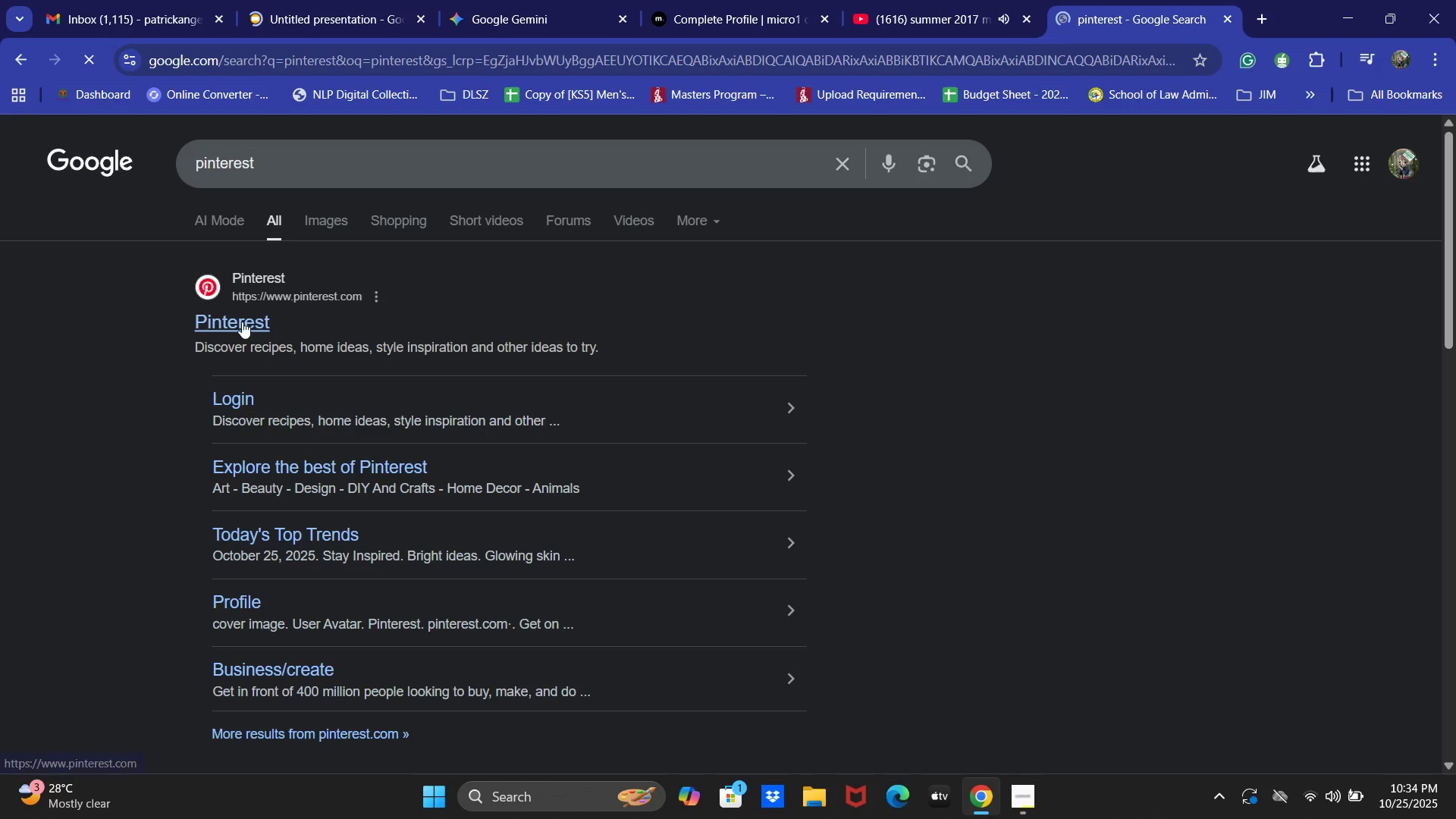 
left_click([242, 322])
 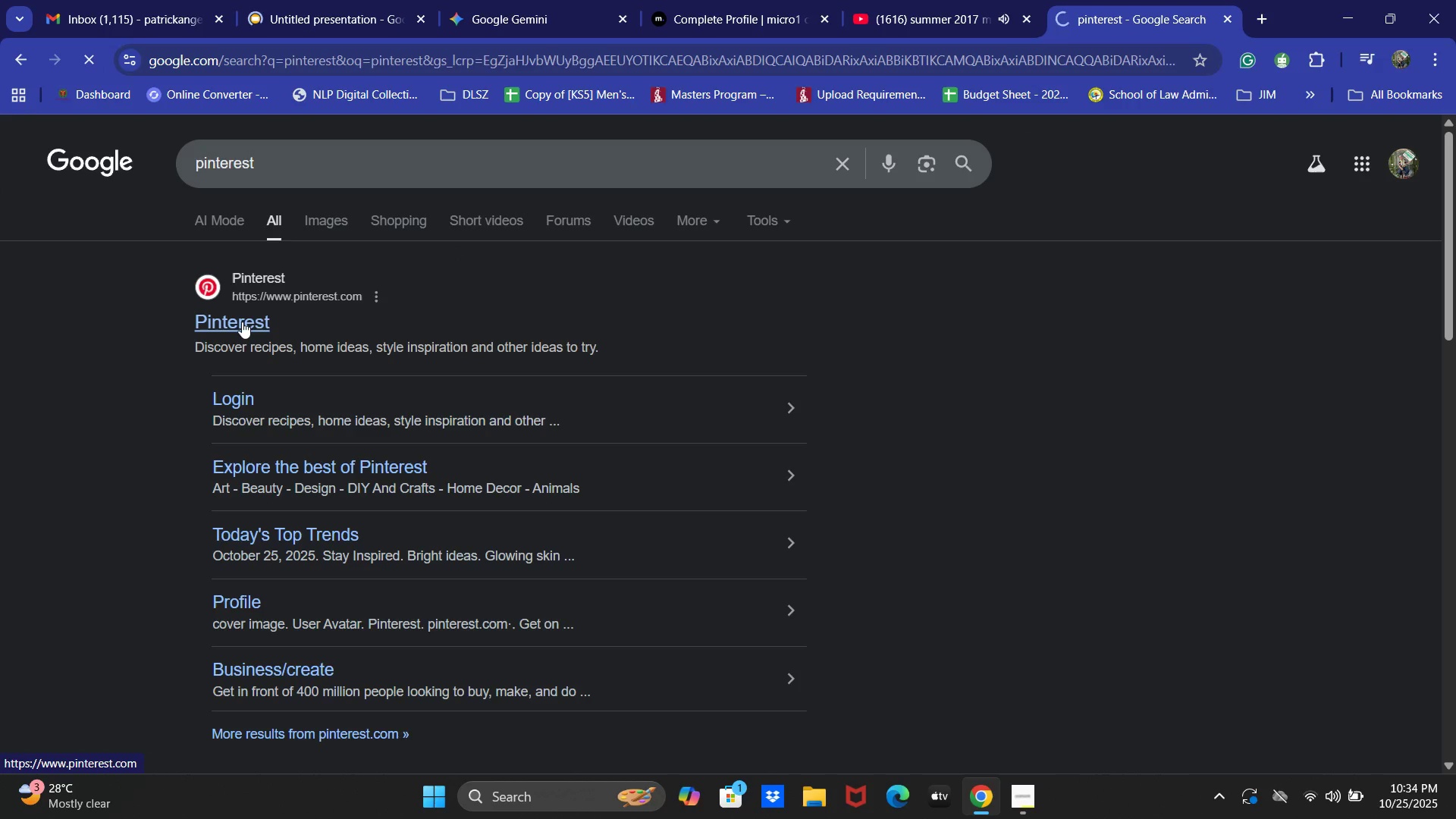 
left_click([242, 322])
 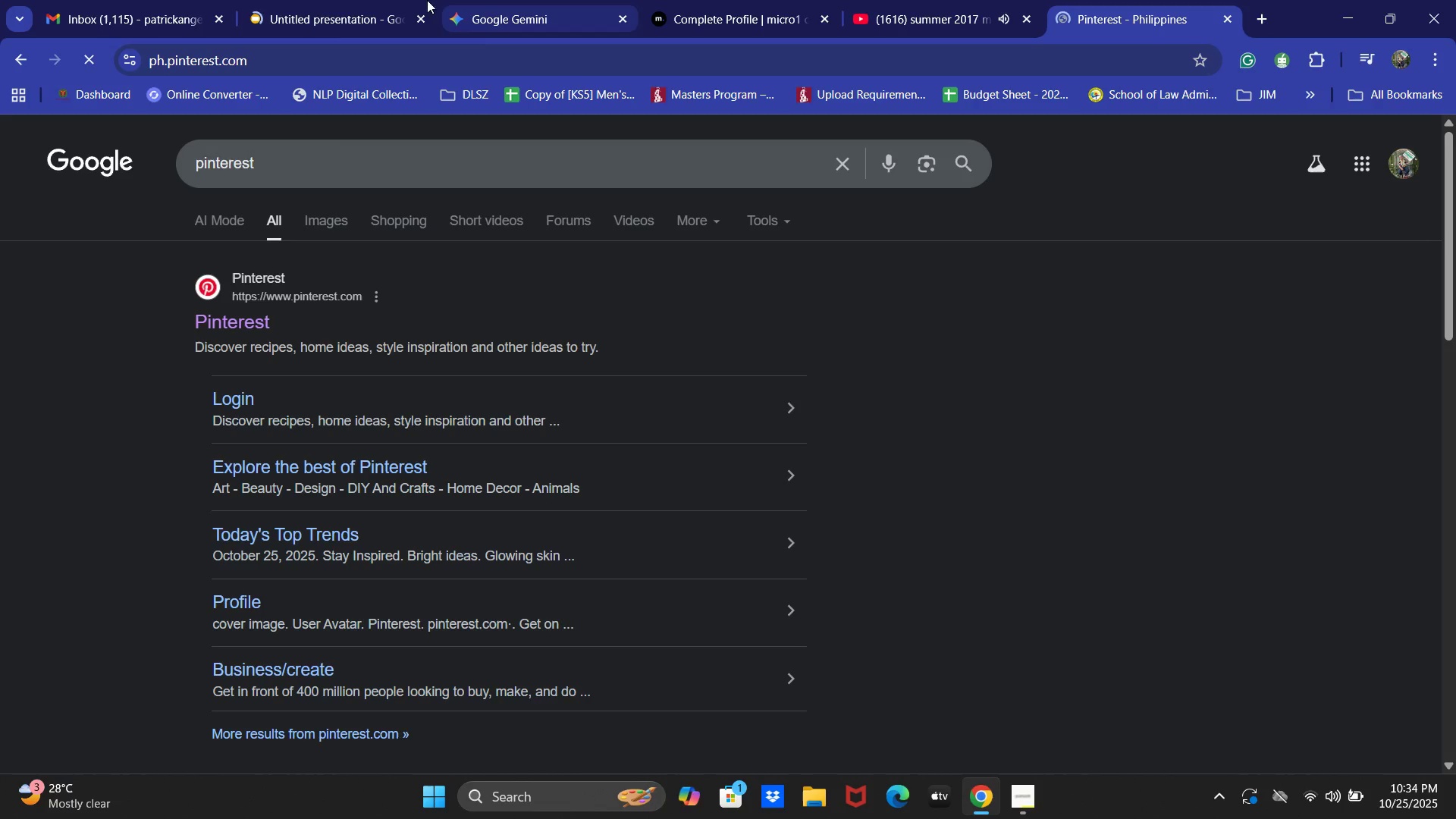 
left_click([287, 0])
 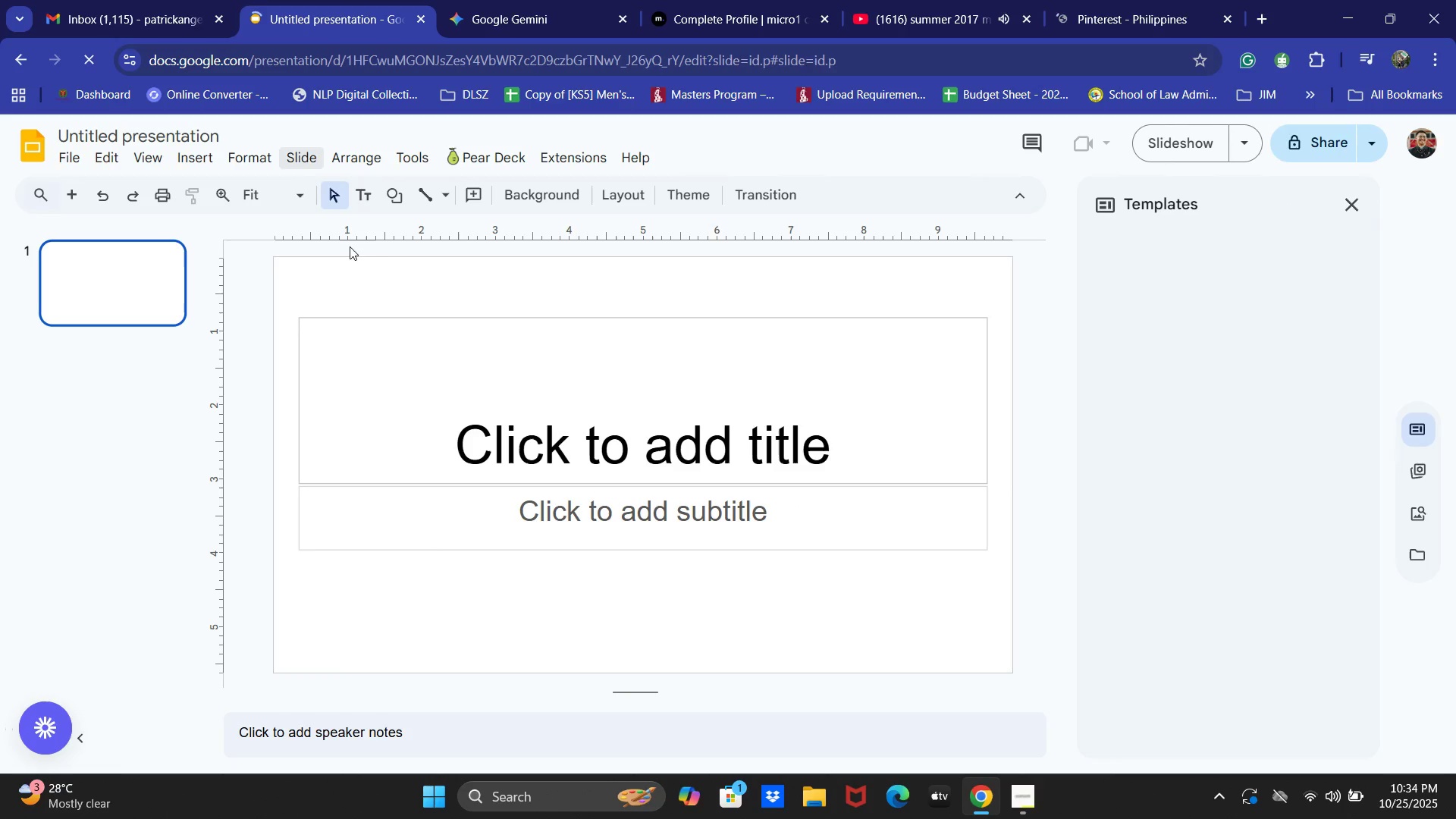 
key(Alt+AltLeft)
 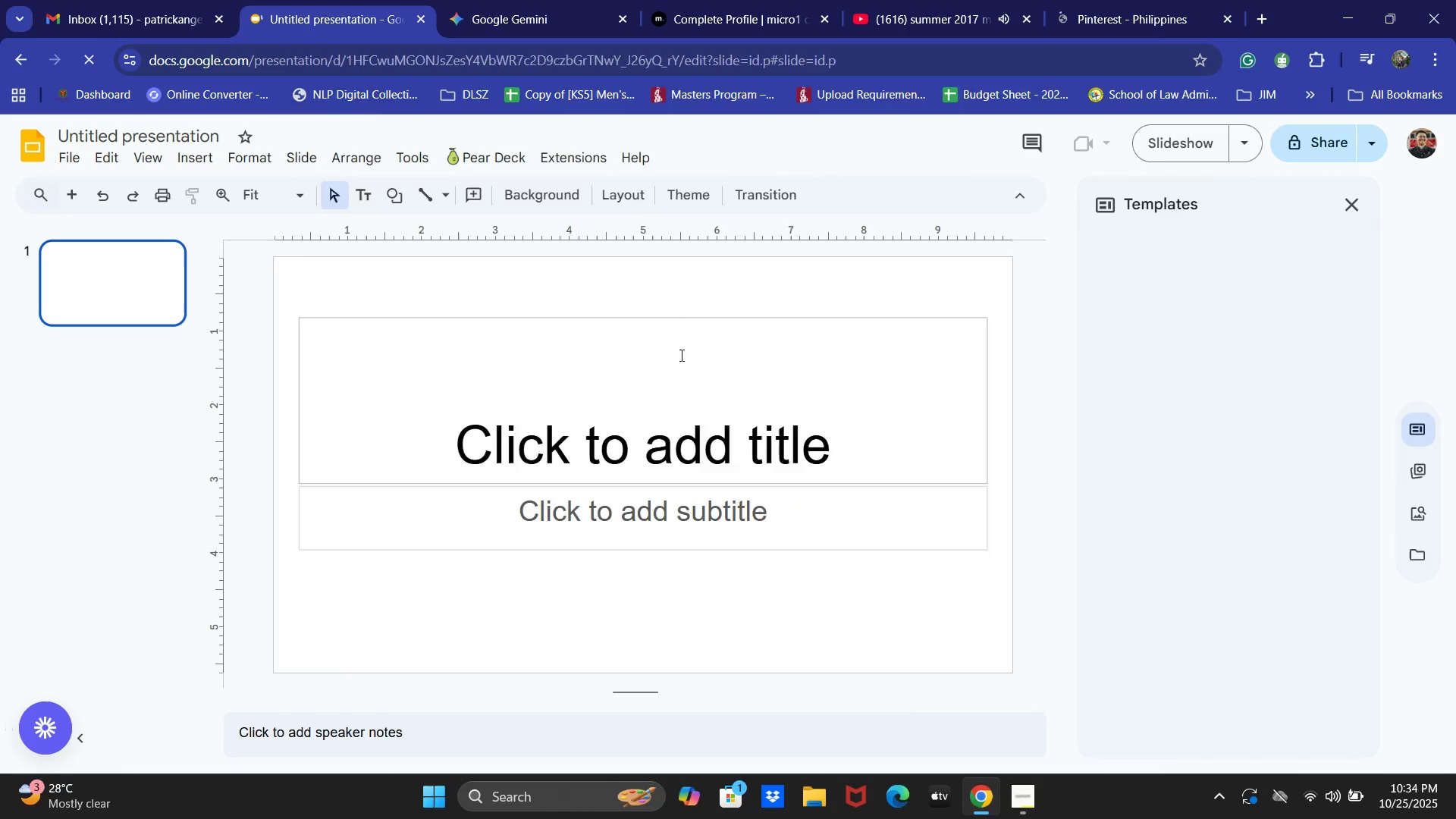 
key(Alt+Tab)